 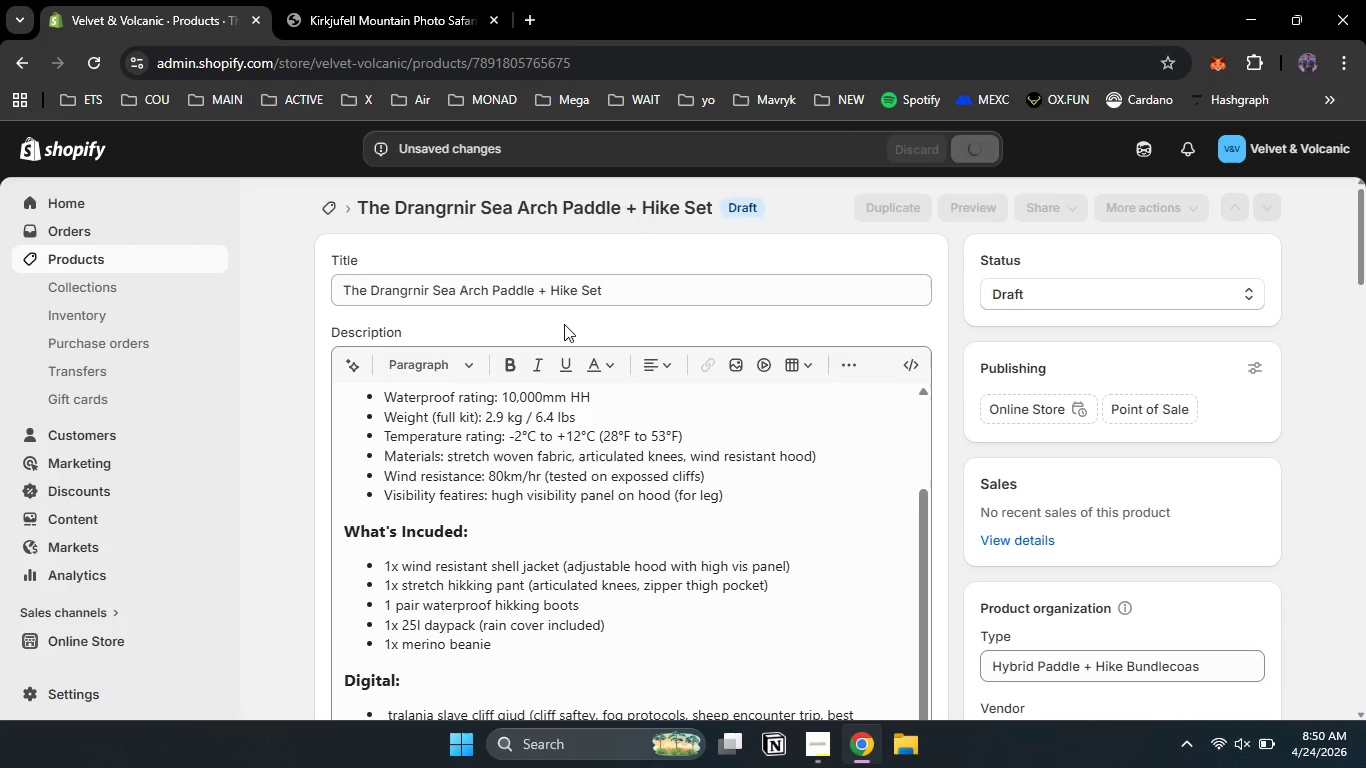 
left_click([981, 295])
 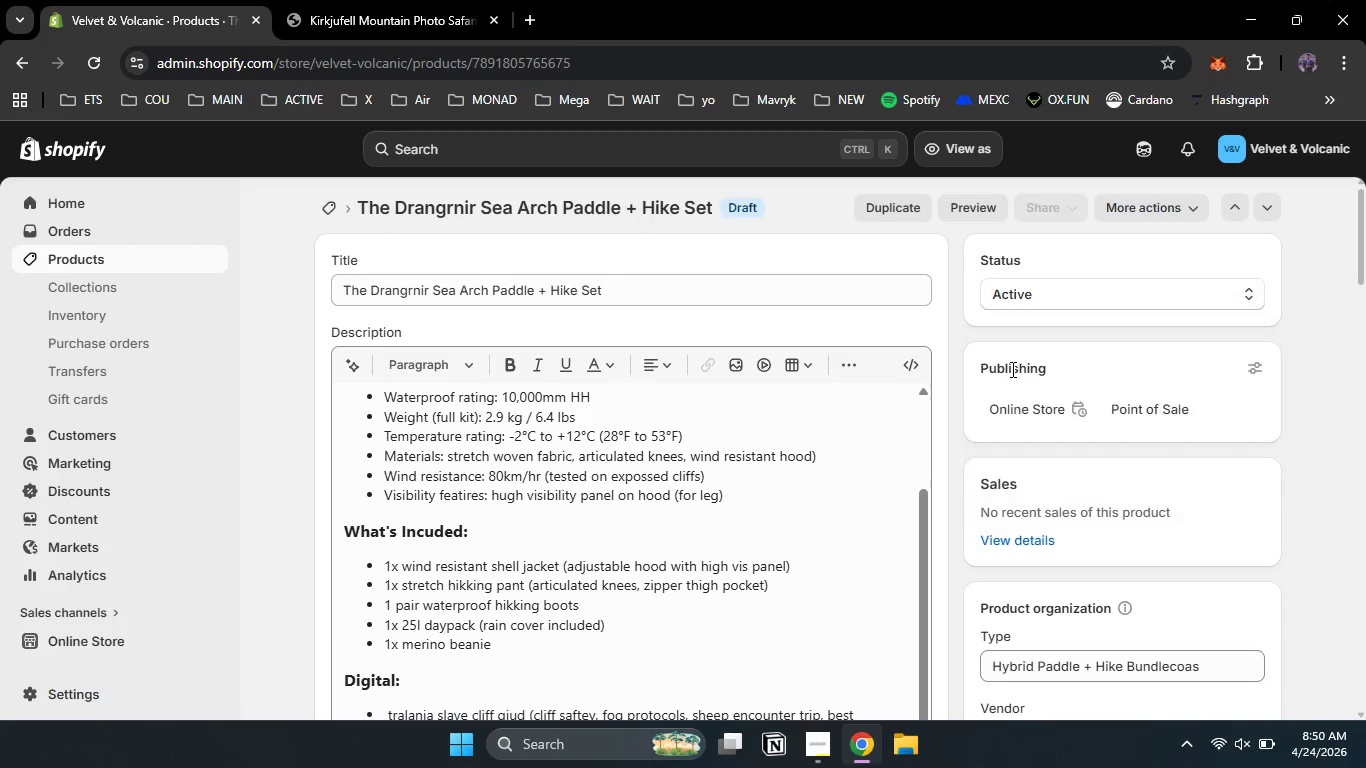 
left_click([1011, 369])
 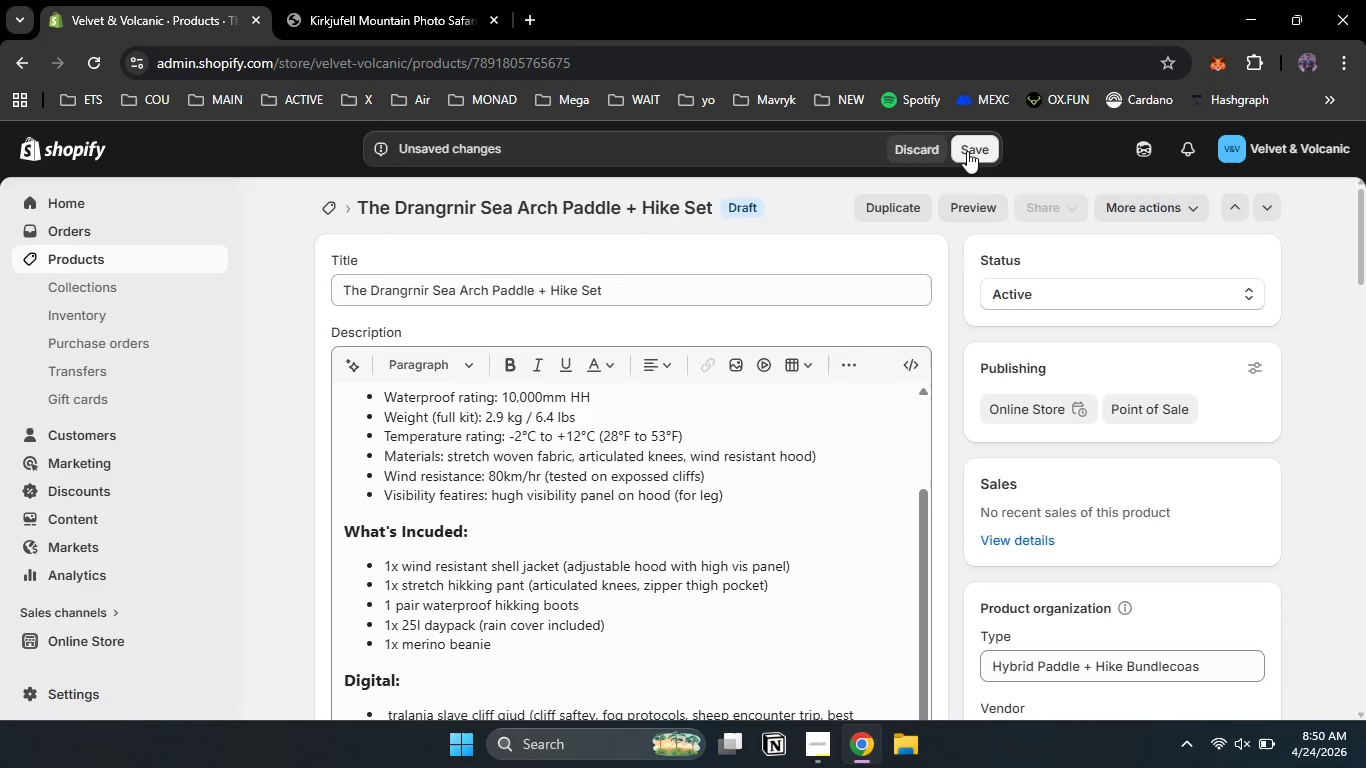 
left_click([967, 151])
 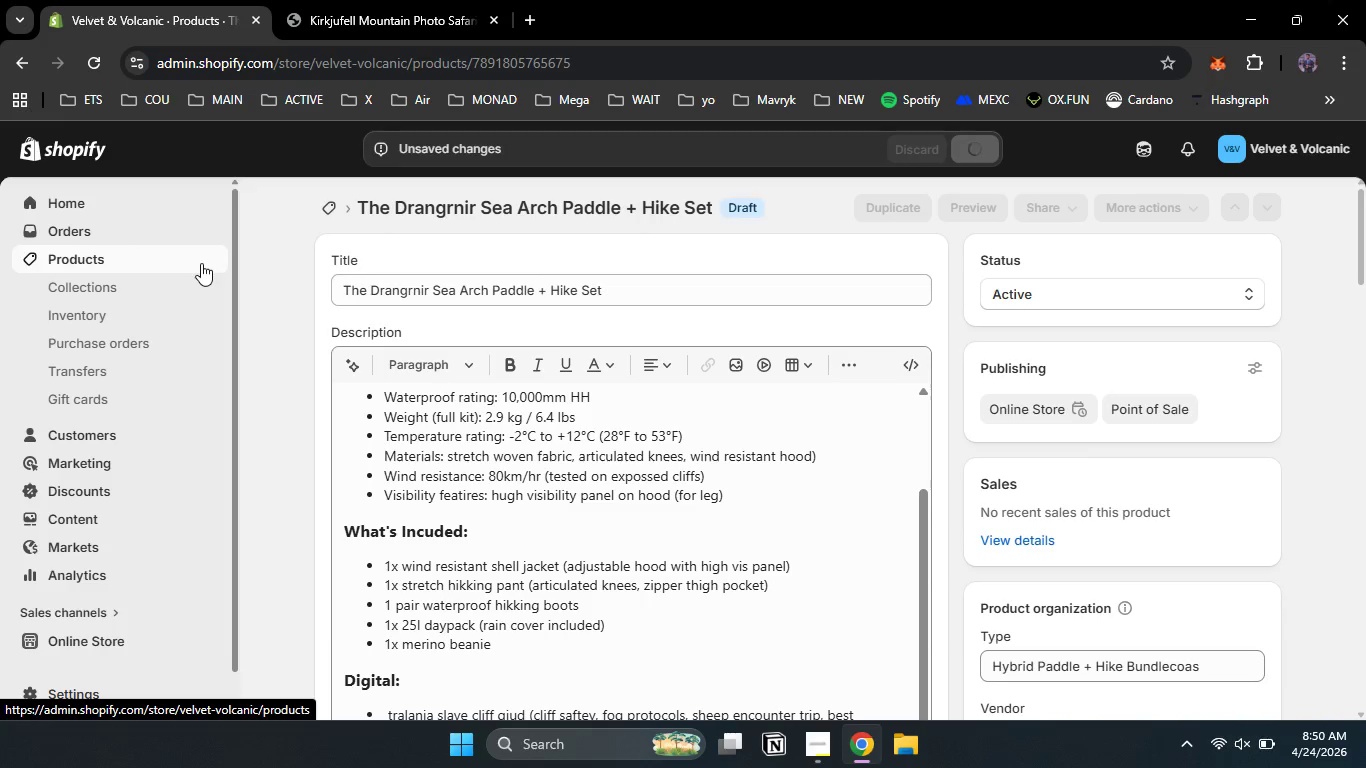 
left_click([201, 263])
 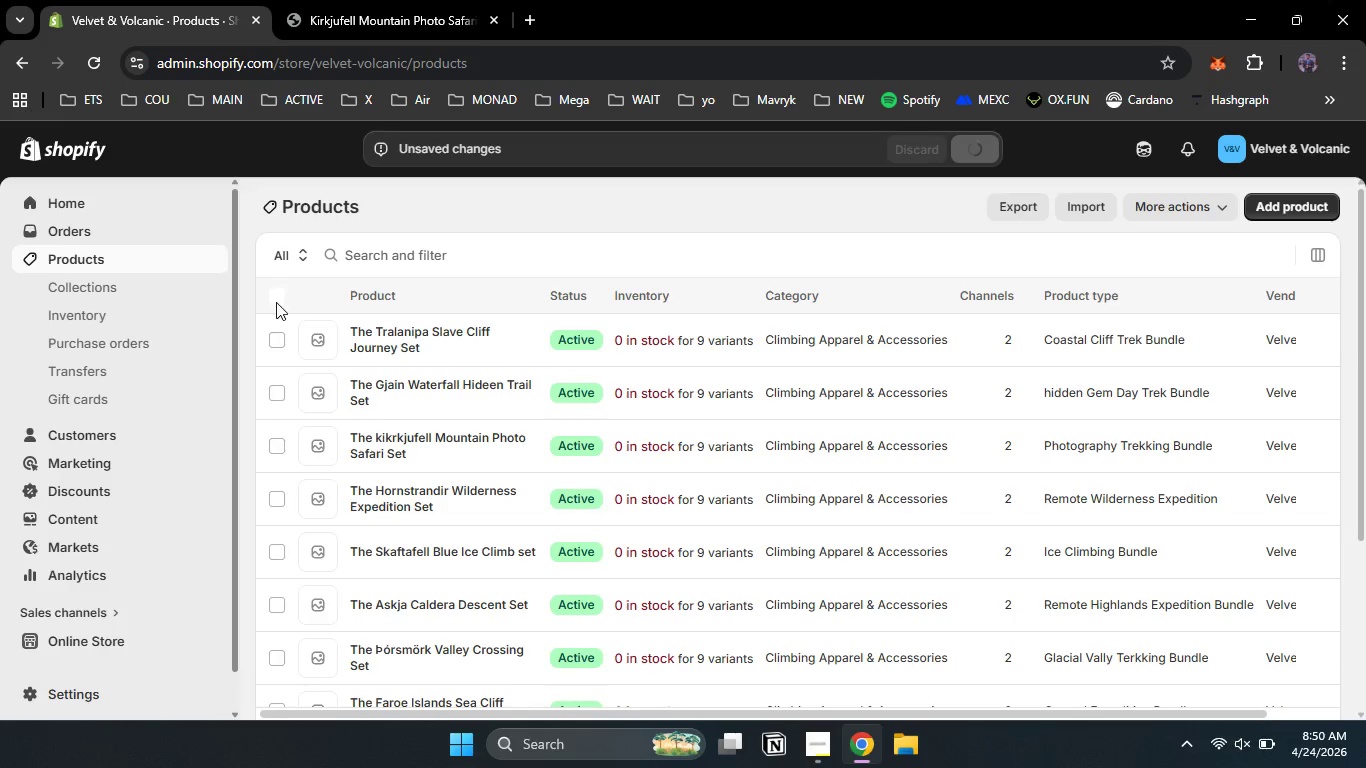 
left_click([276, 302])
 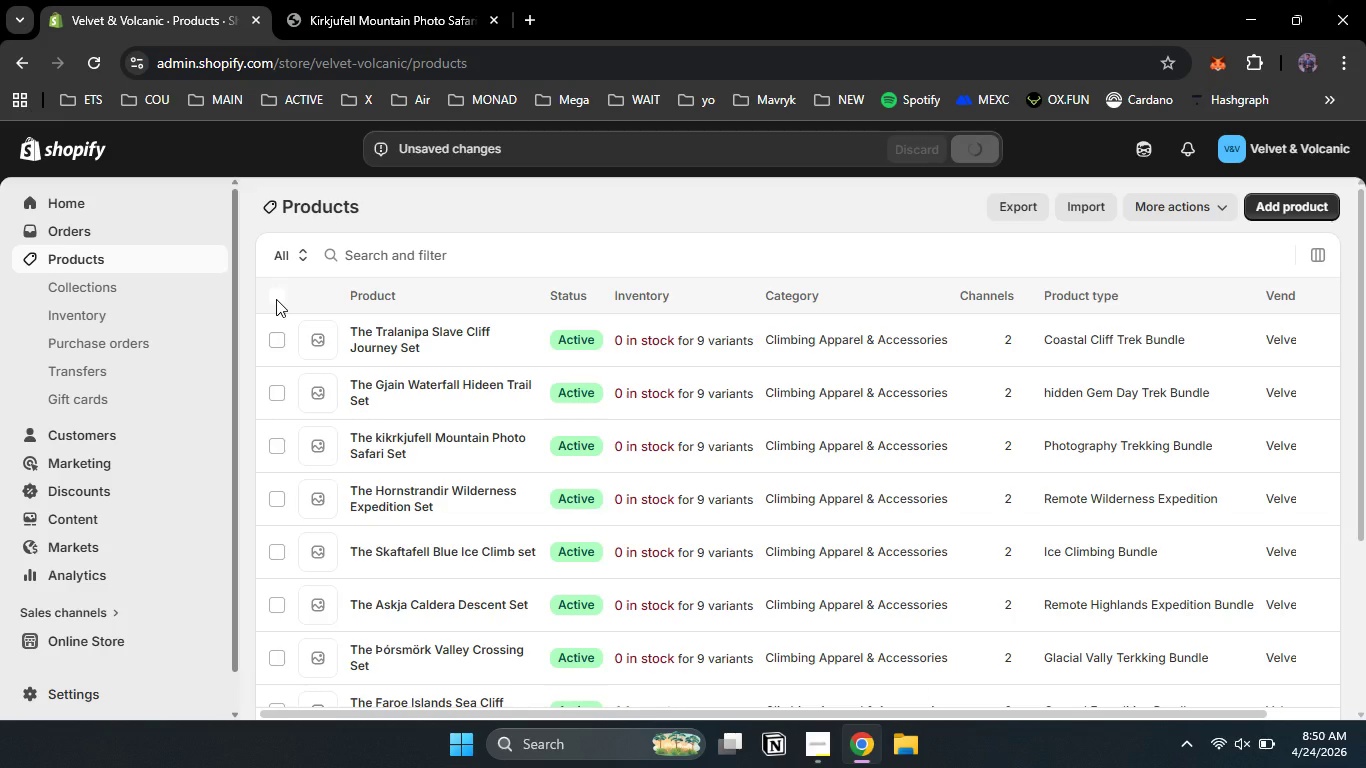 
left_click([276, 299])
 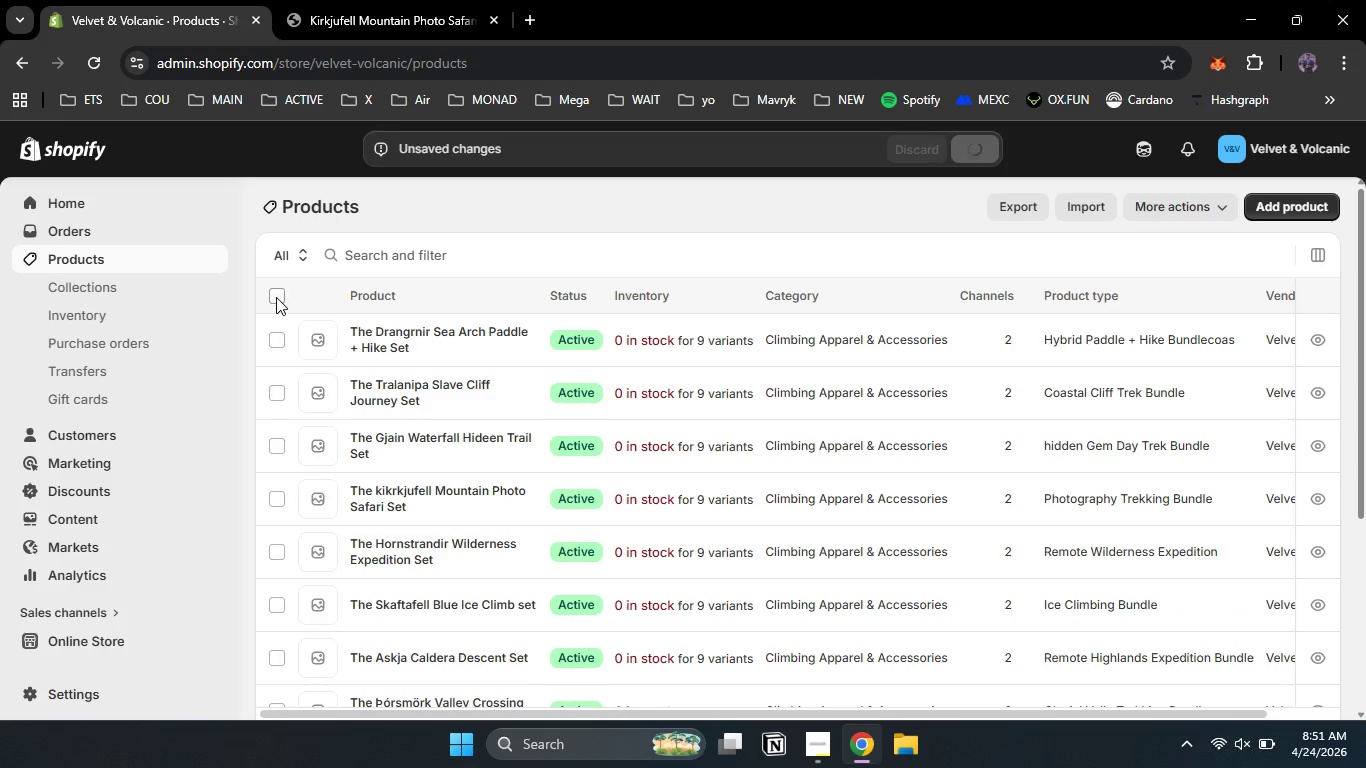 
left_click([276, 297])
 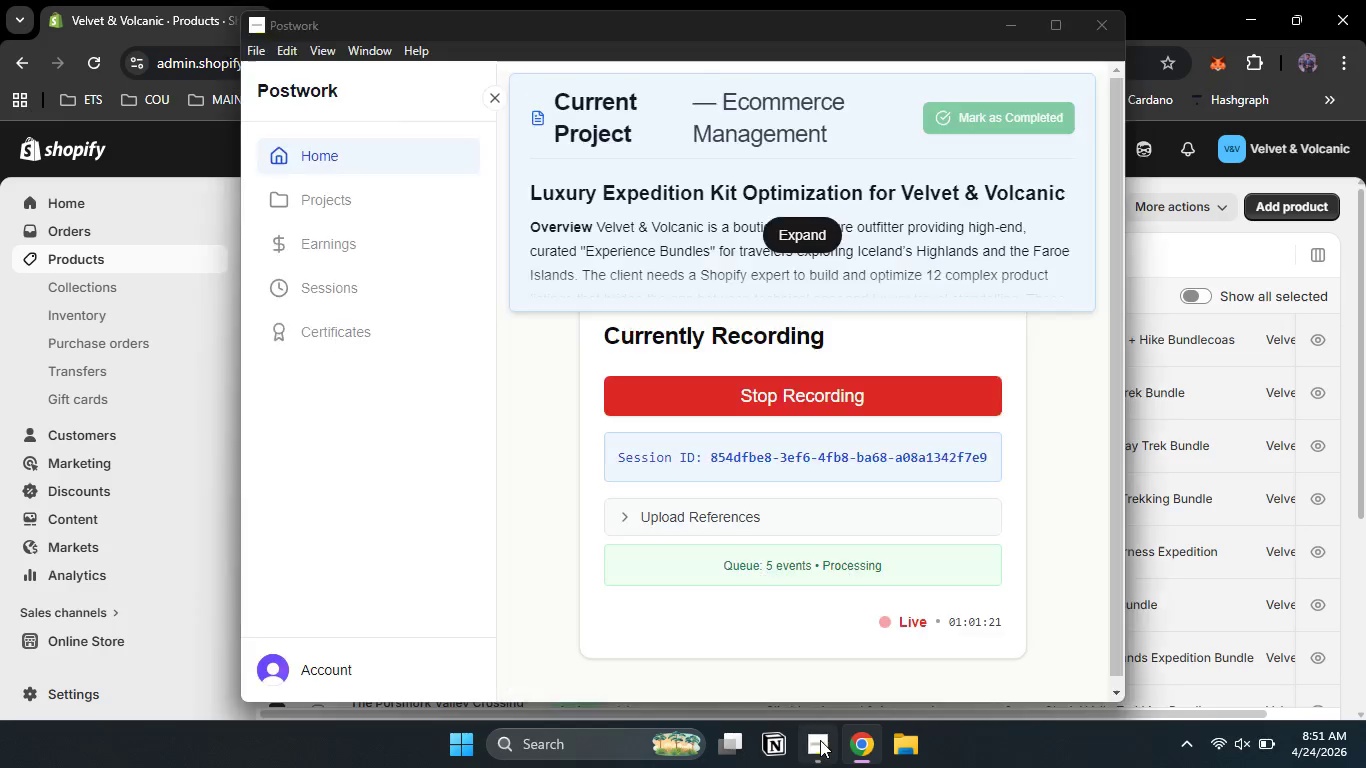 
left_click([820, 740])